 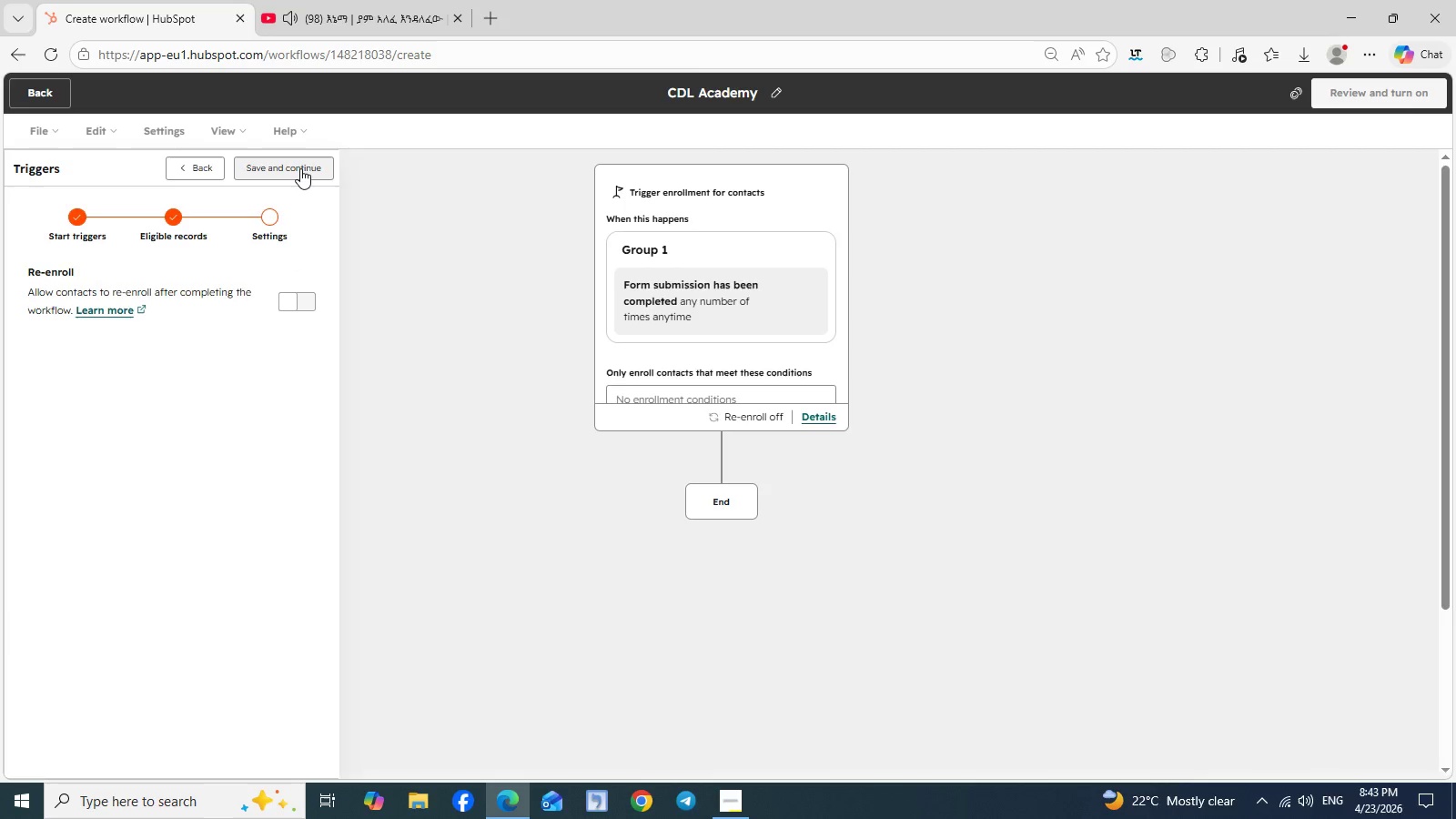 
left_click([300, 168])
 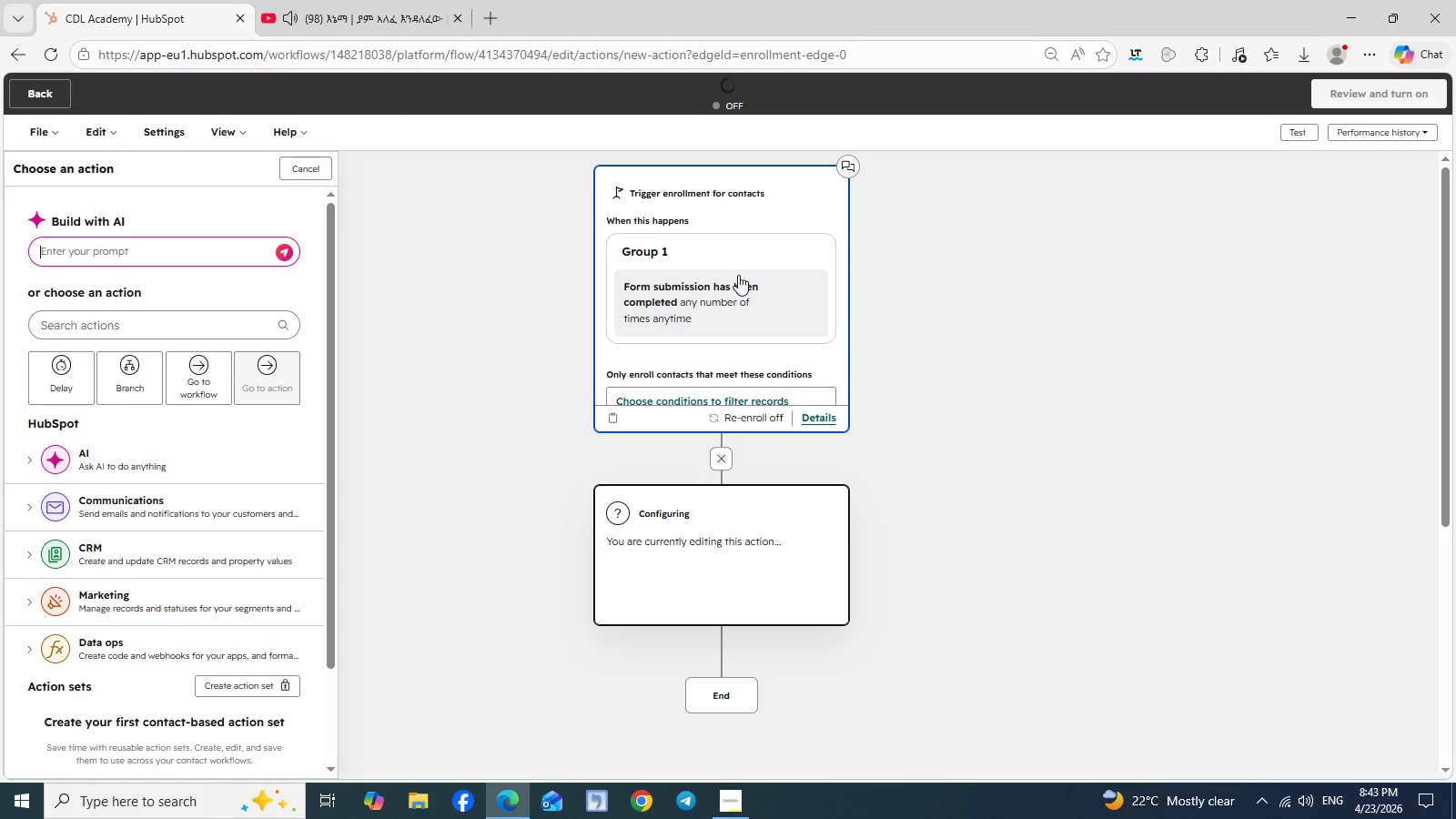 
wait(7.02)
 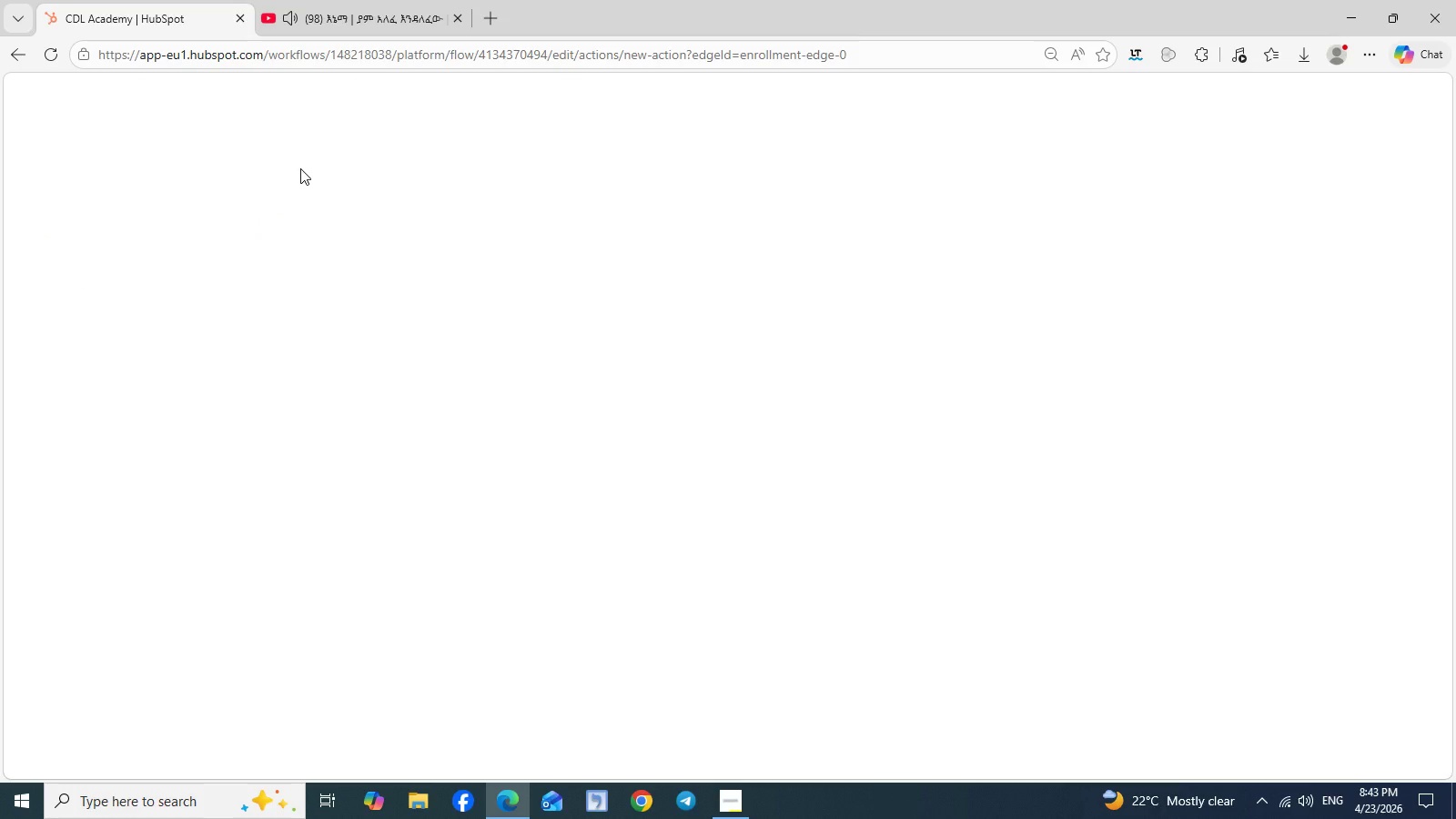 
scroll: coordinate [752, 334], scroll_direction: down, amount: 1.0
 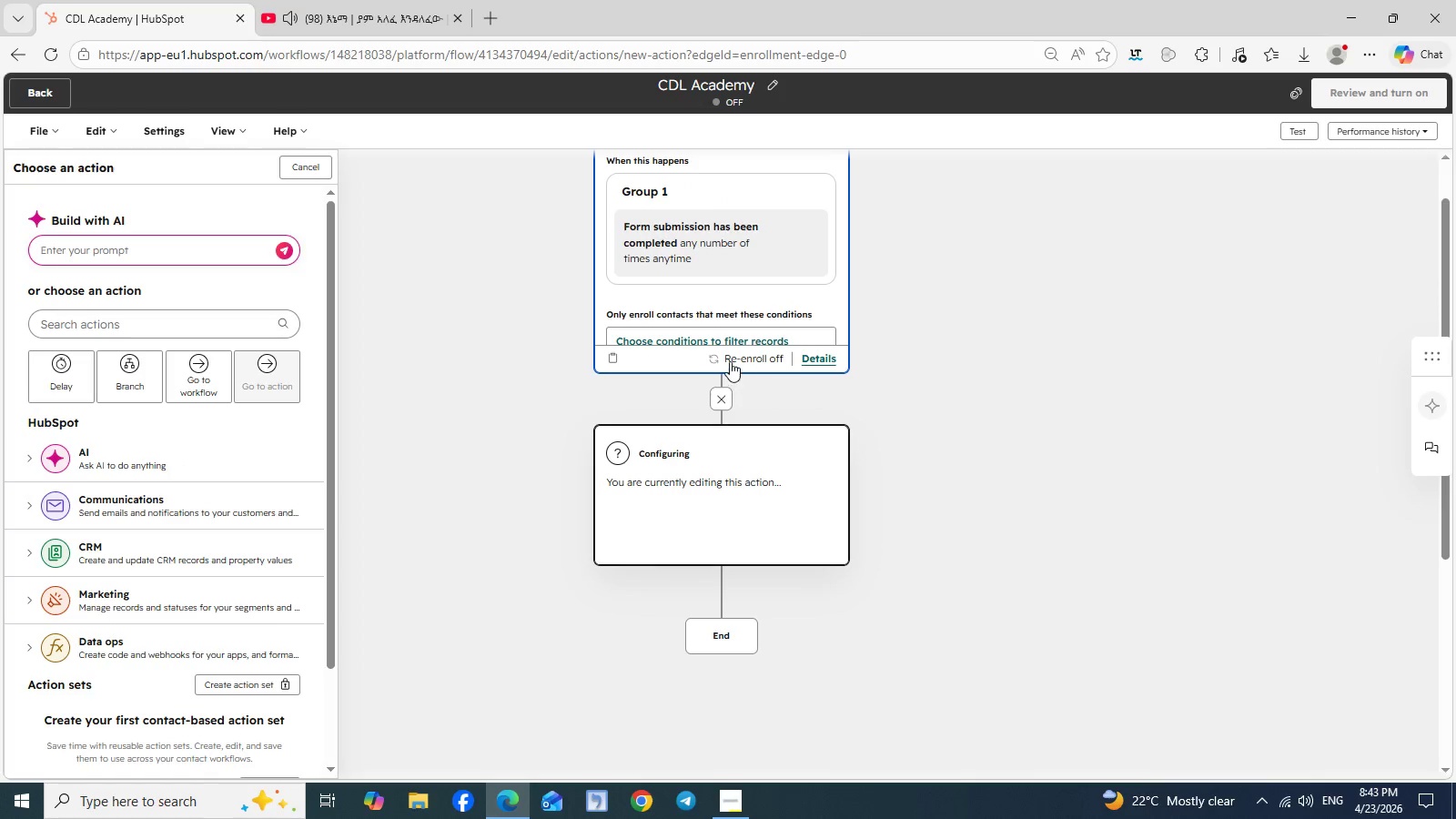 
left_click([729, 358])
 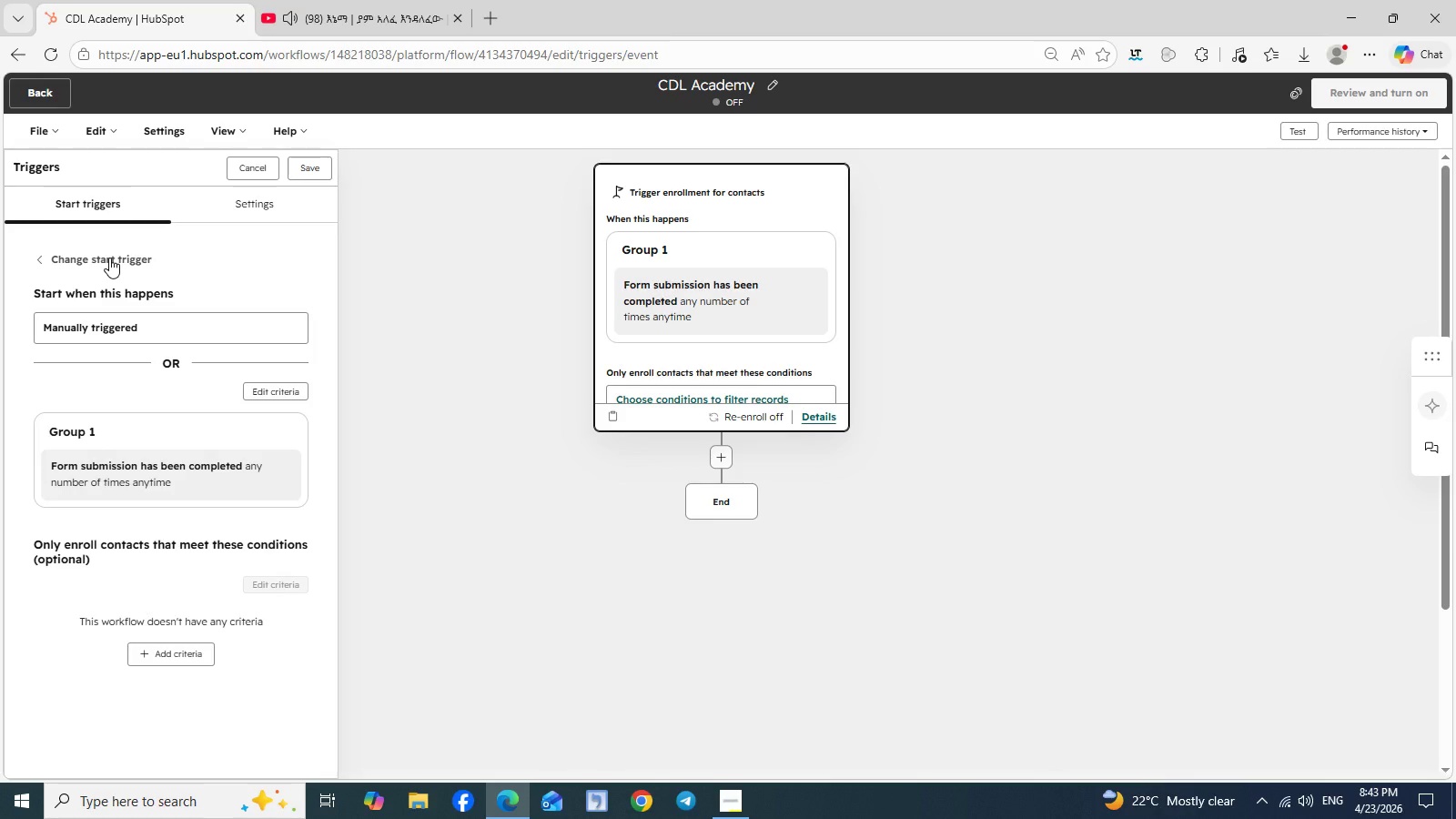 
wait(18.67)
 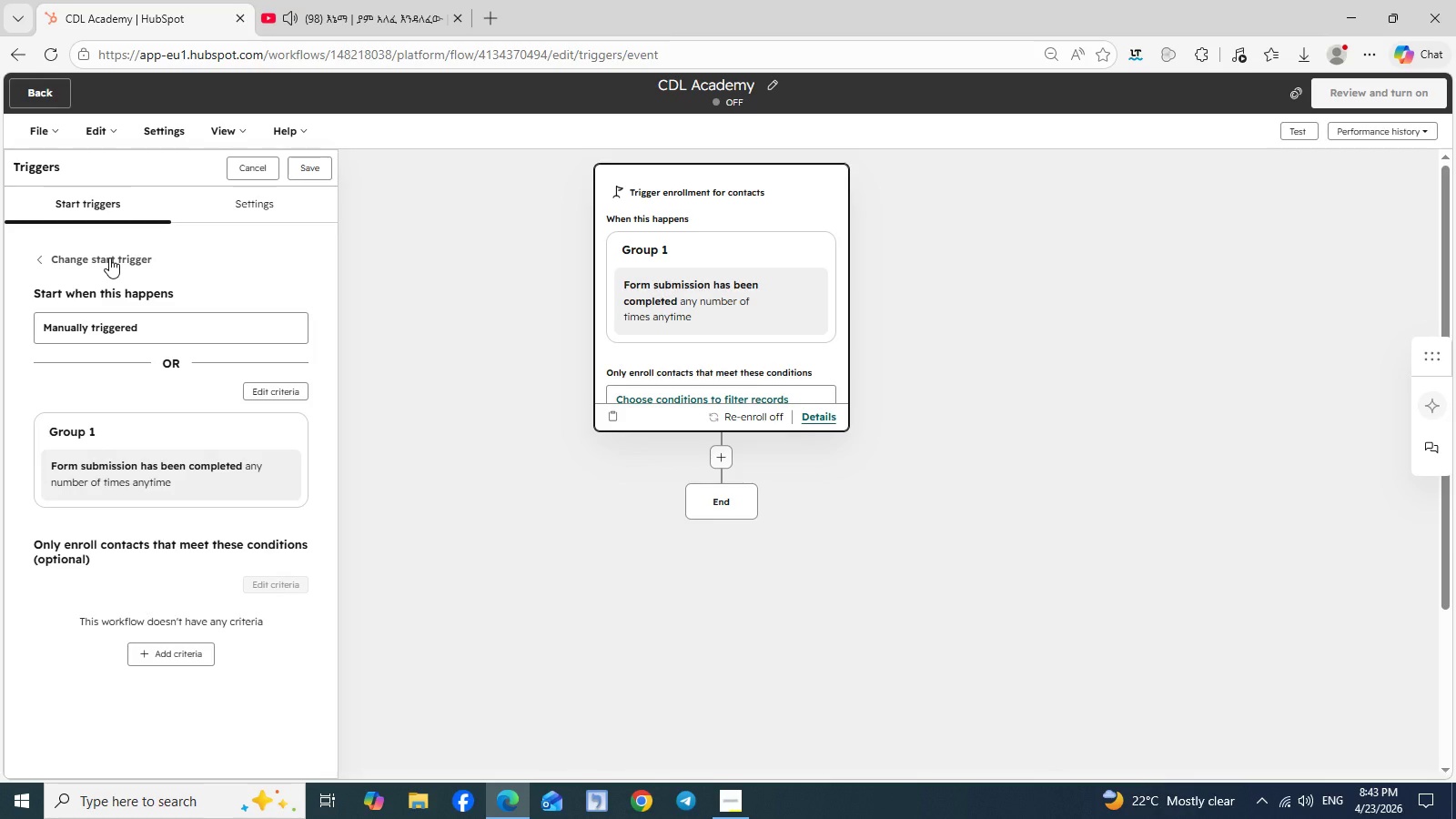 
left_click([88, 263])
 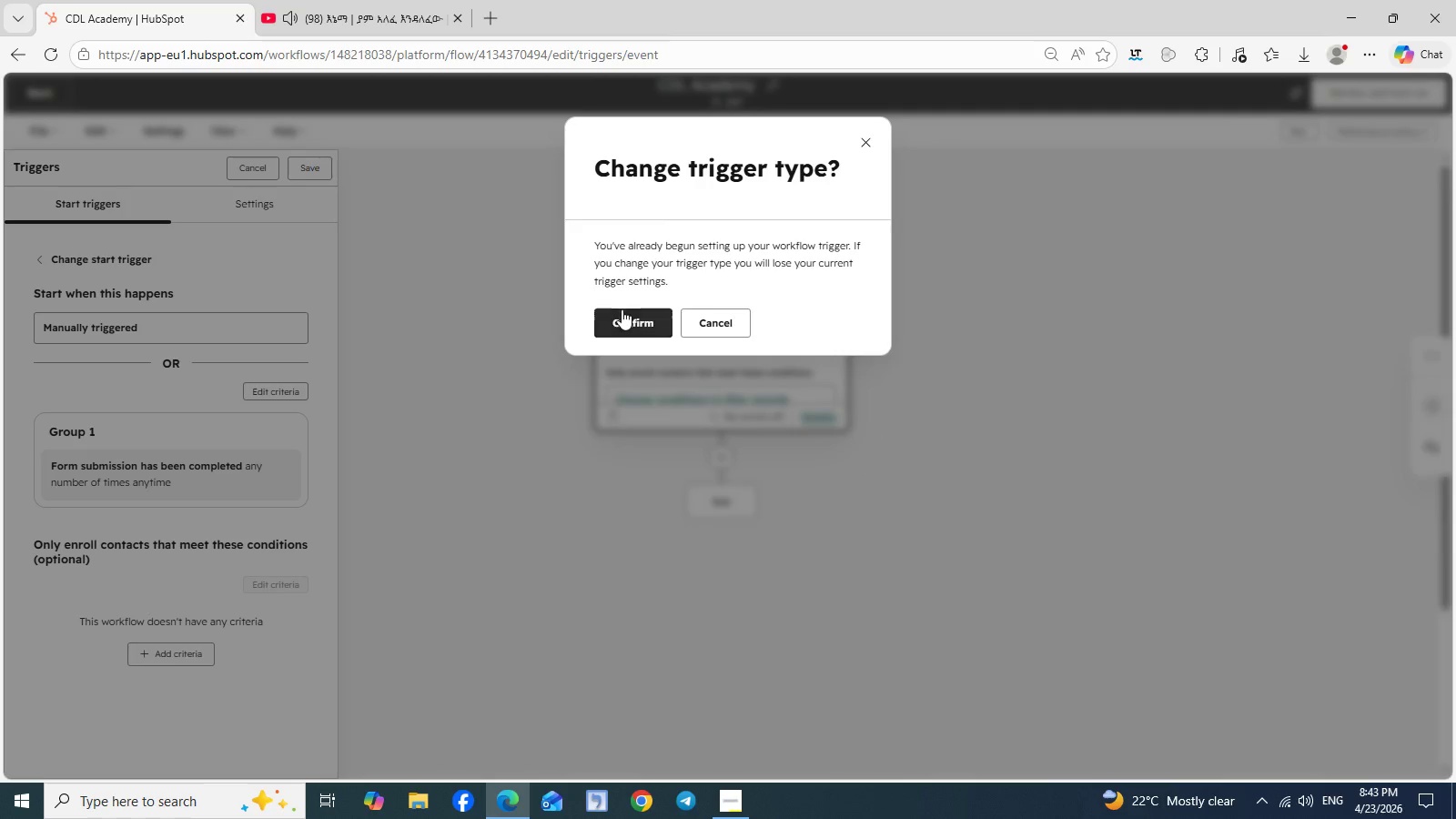 
left_click([623, 314])
 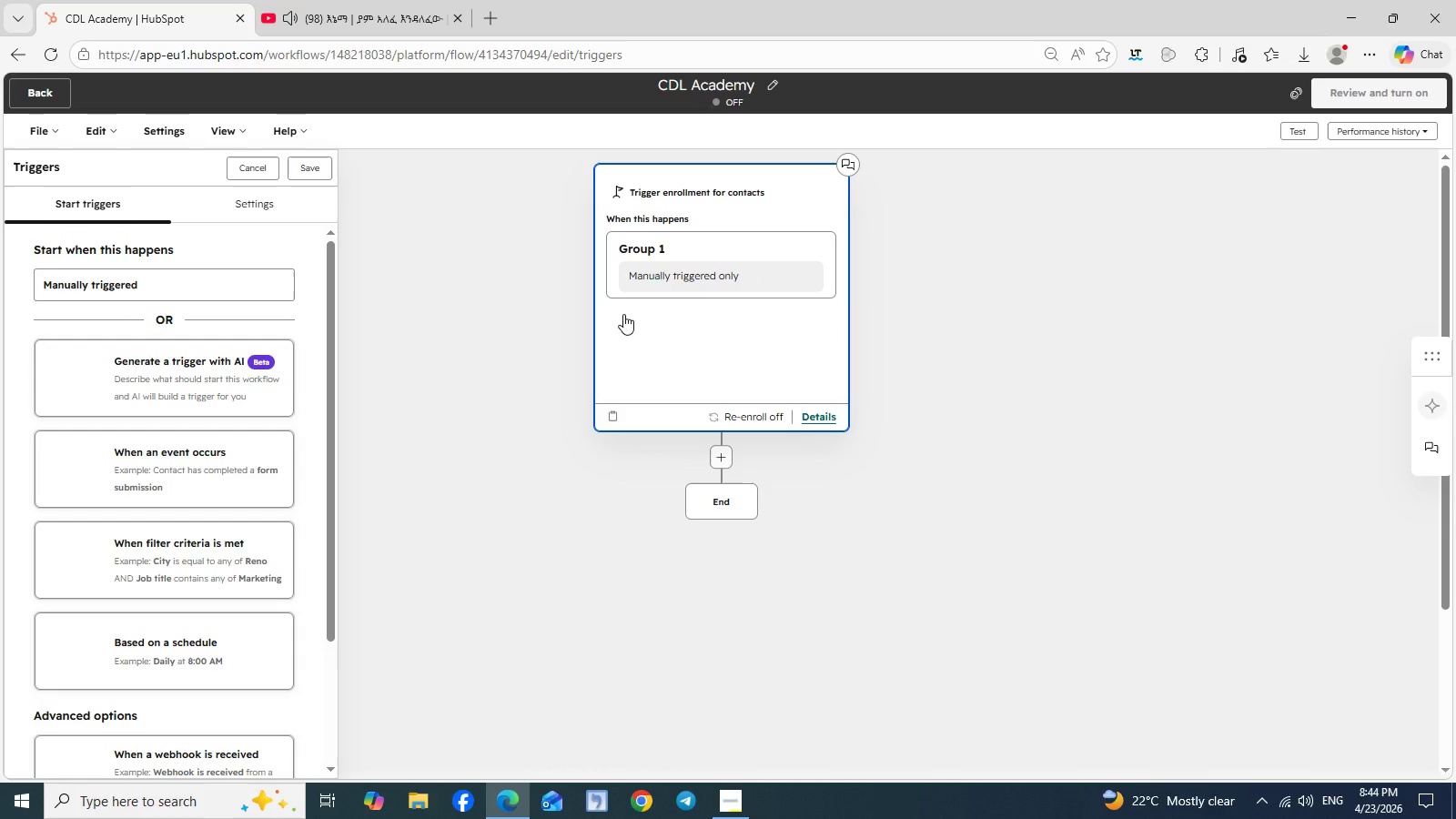 
wait(8.17)
 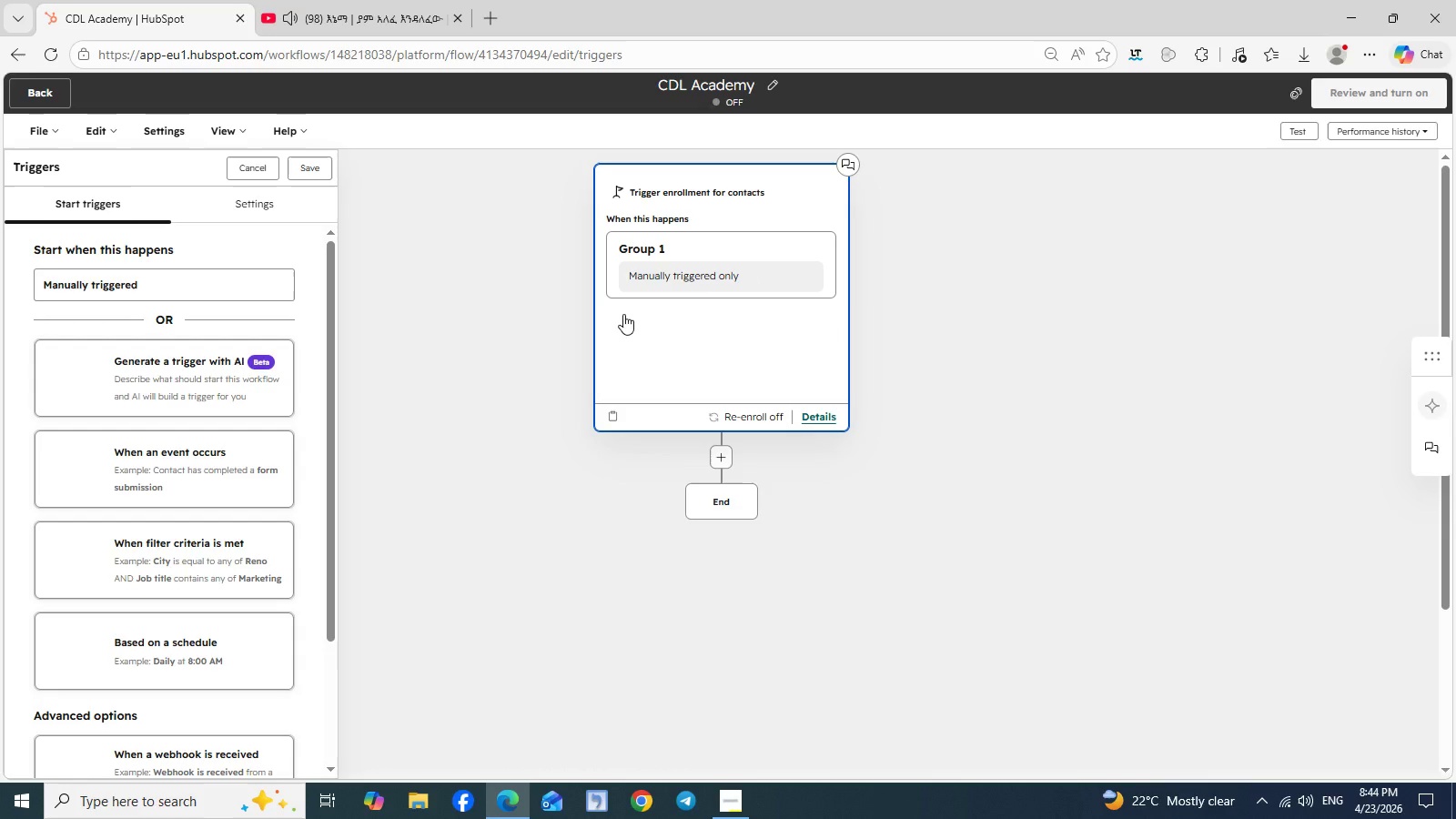 
left_click([248, 171])
 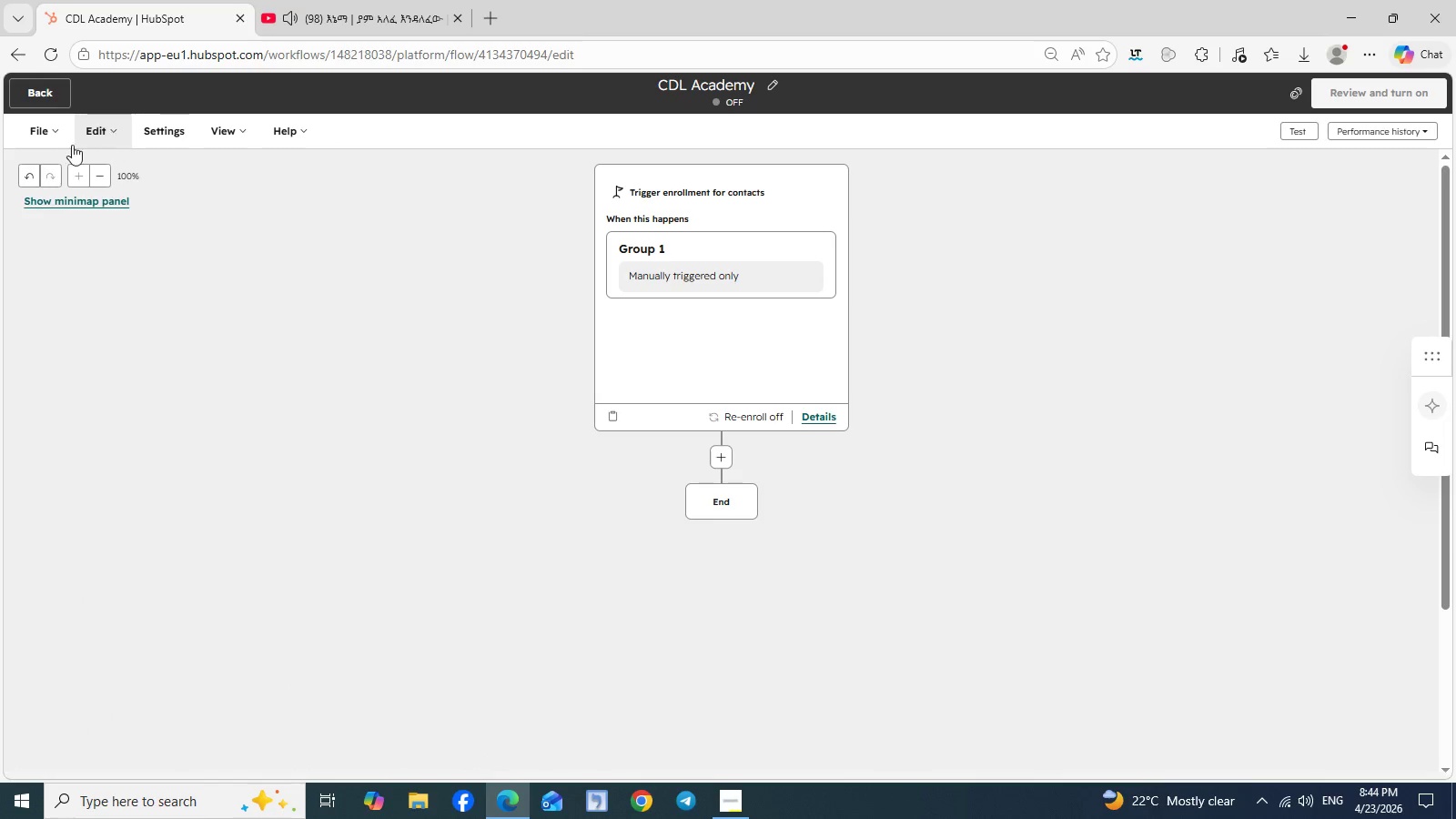 
left_click([108, 143])
 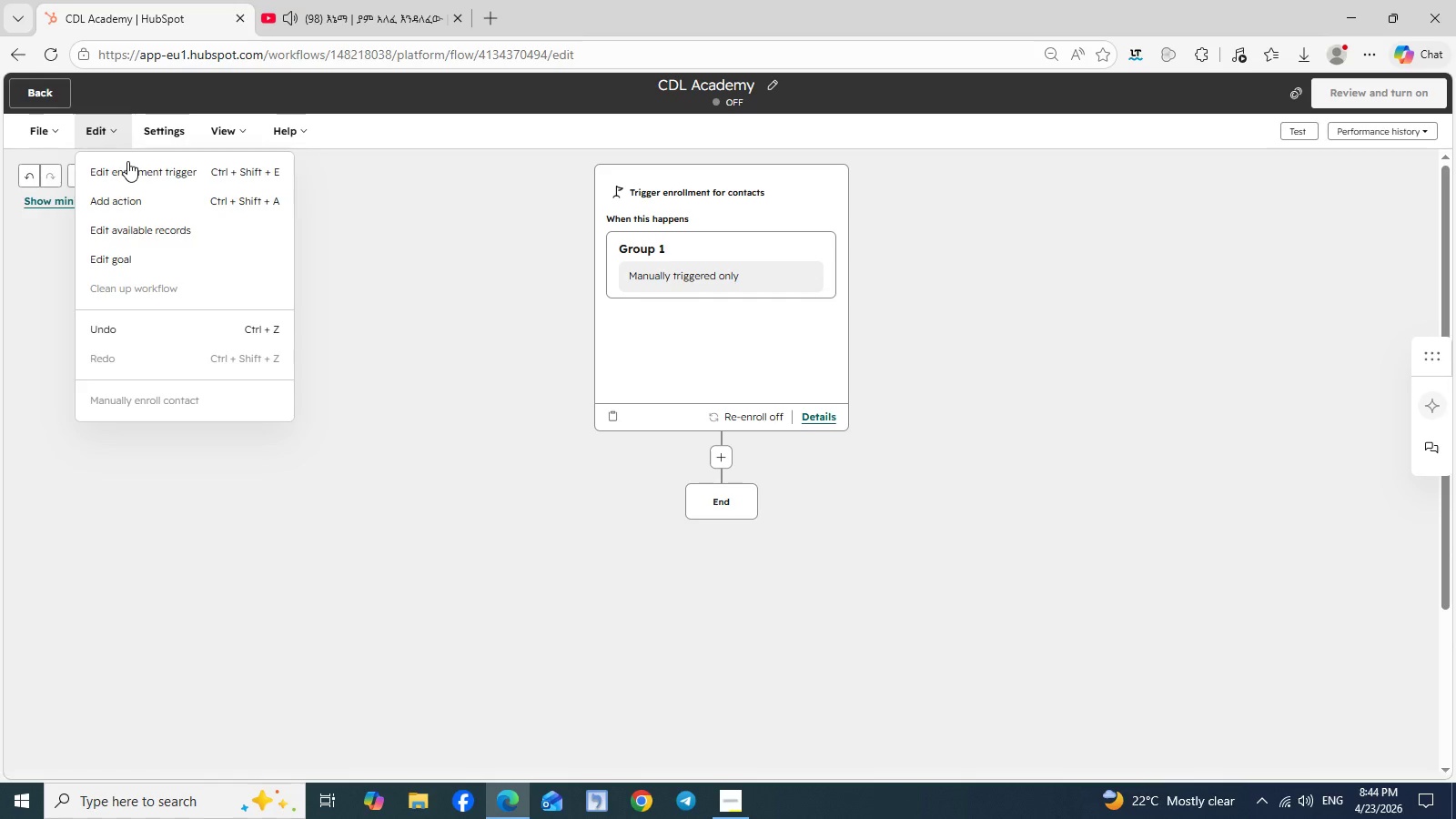 
left_click([136, 170])
 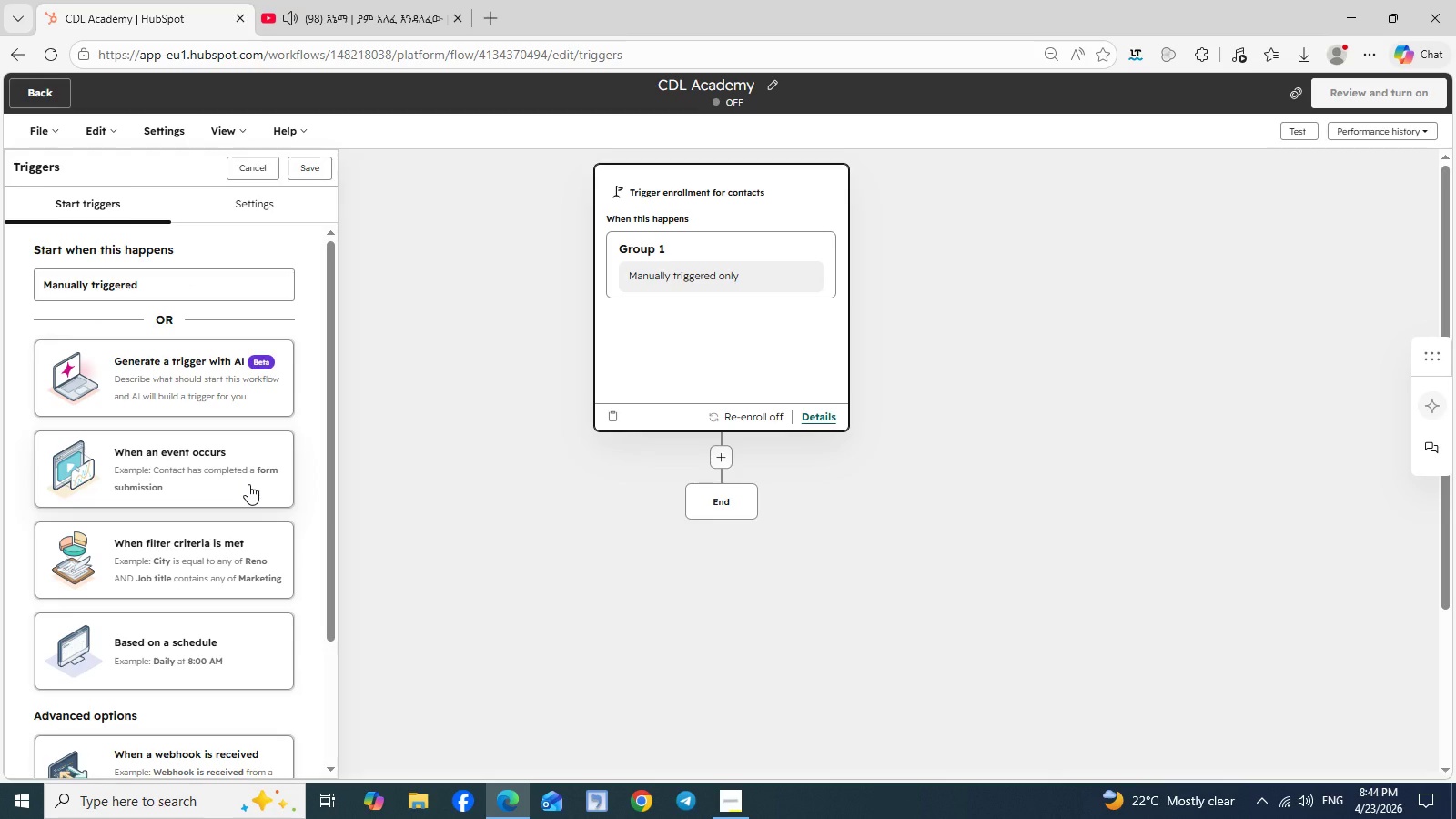 
wait(12.39)
 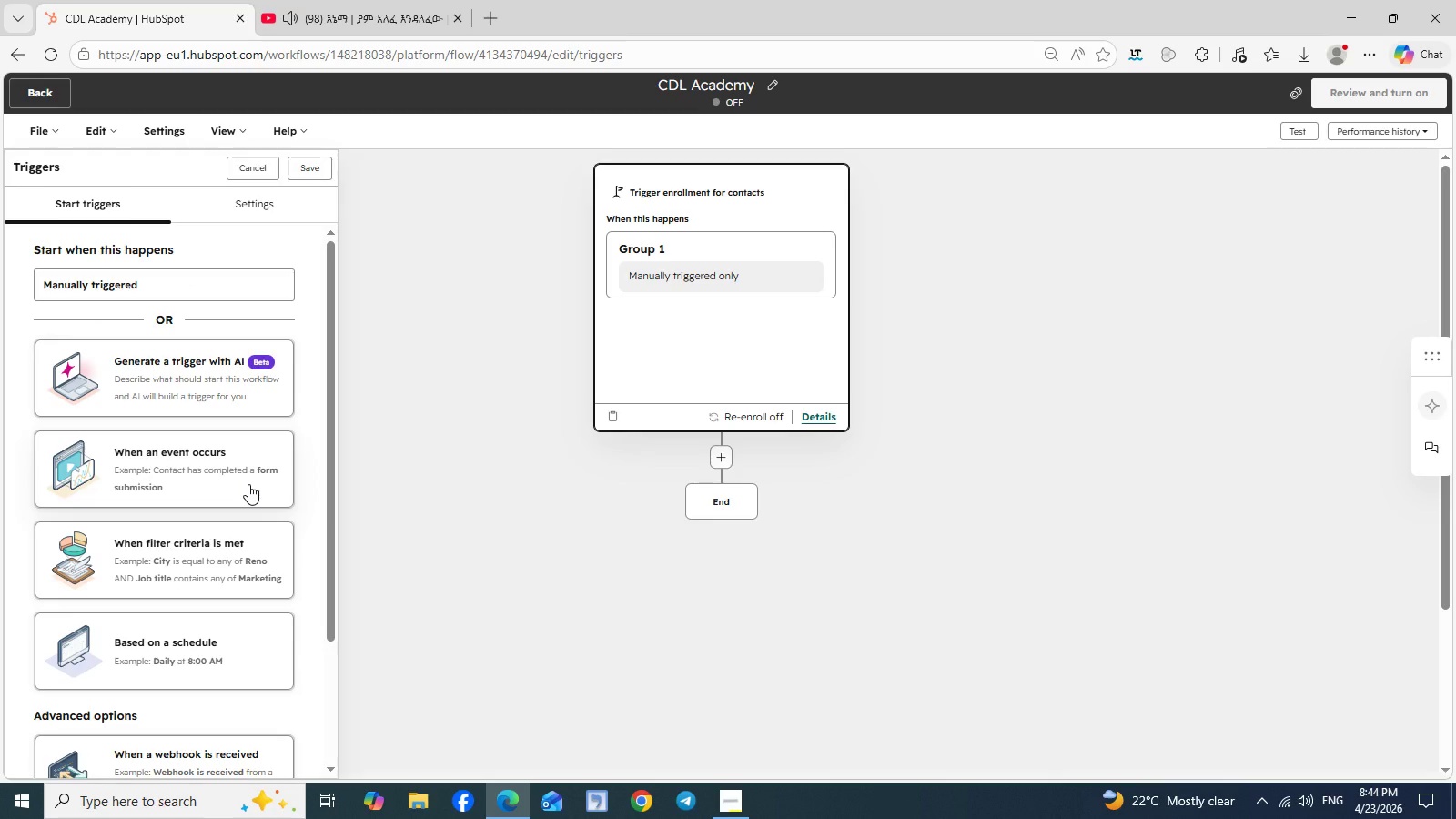 
left_click([187, 572])
 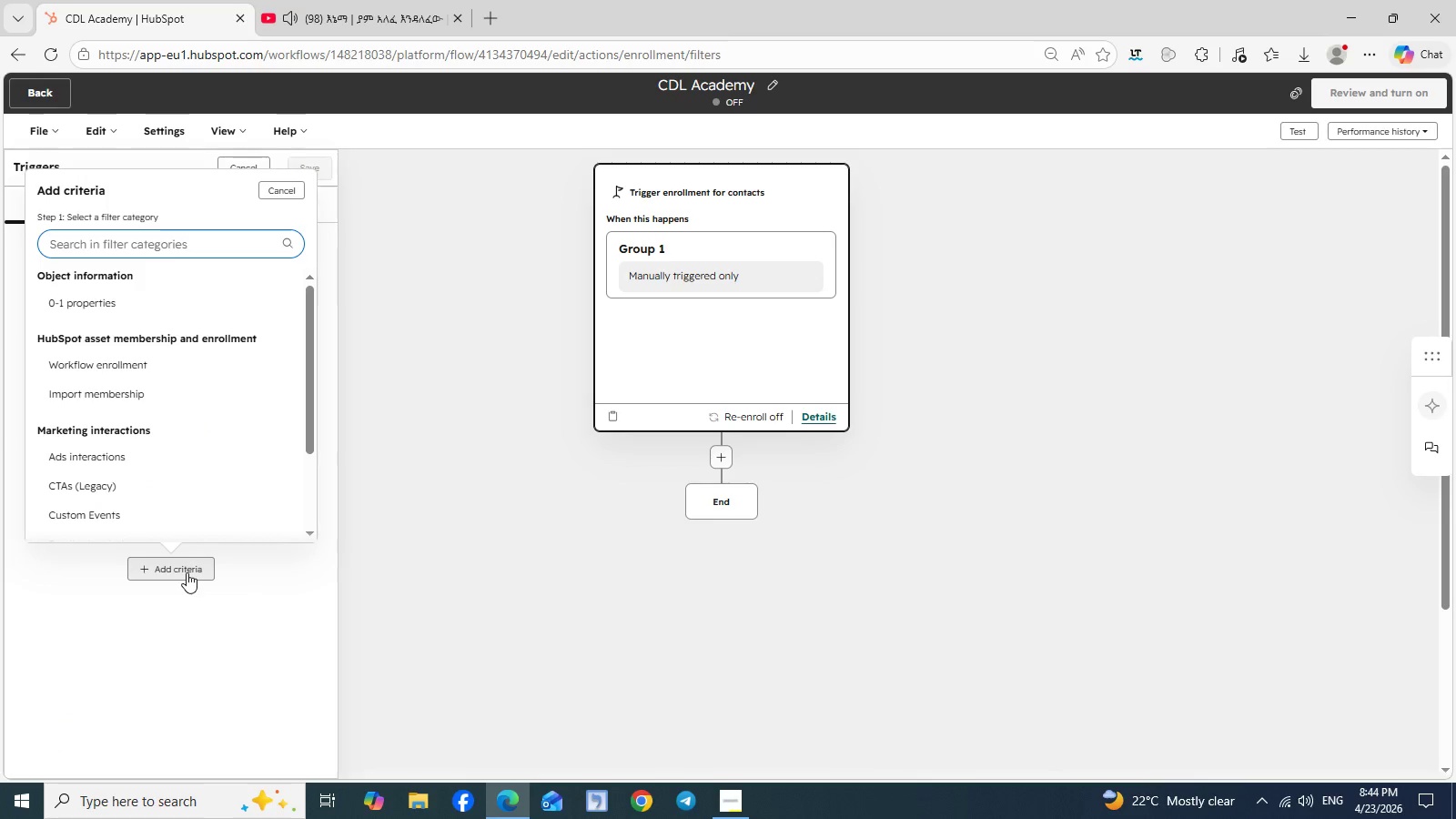 
wait(5.23)
 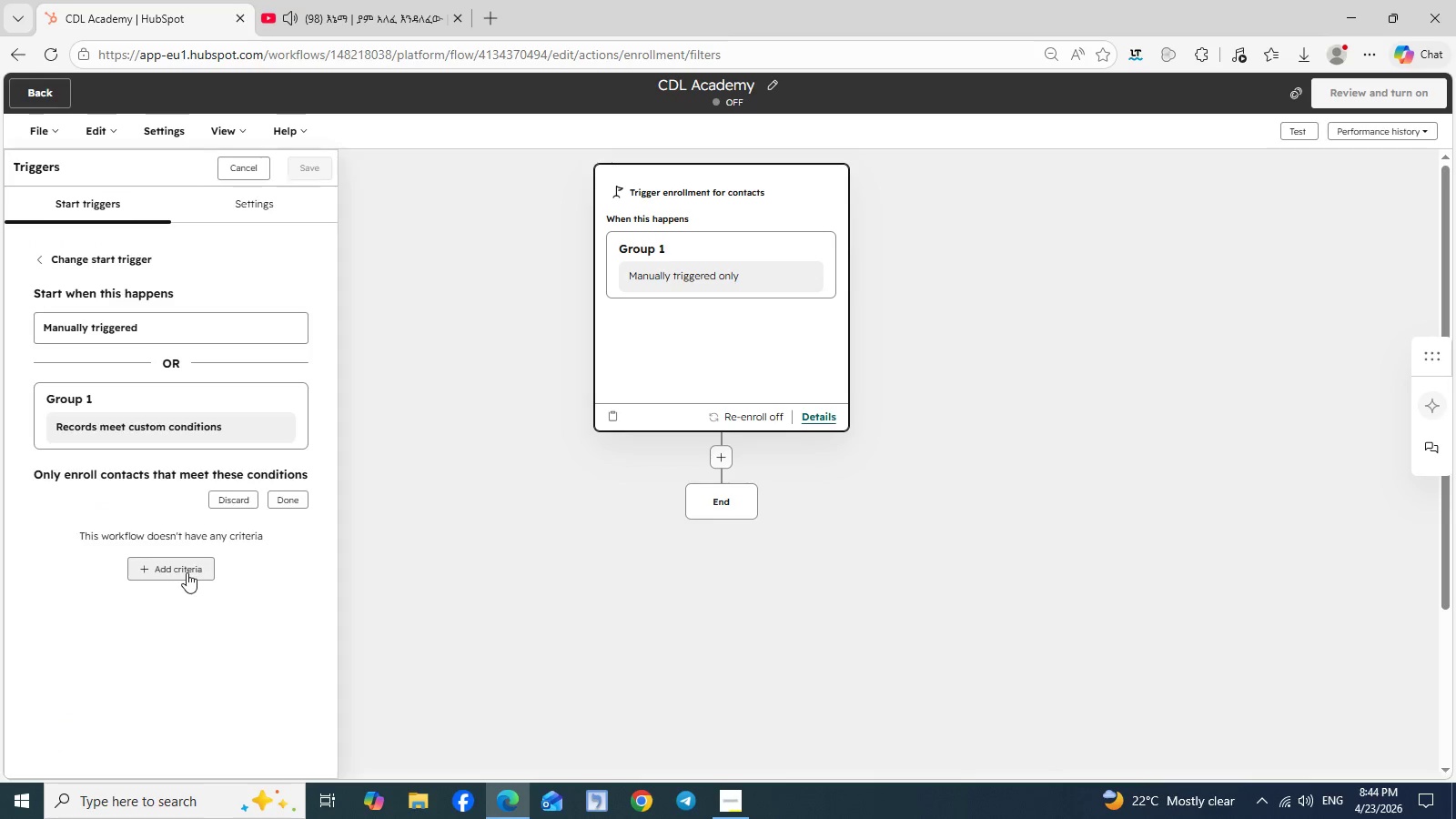 
type(form)
 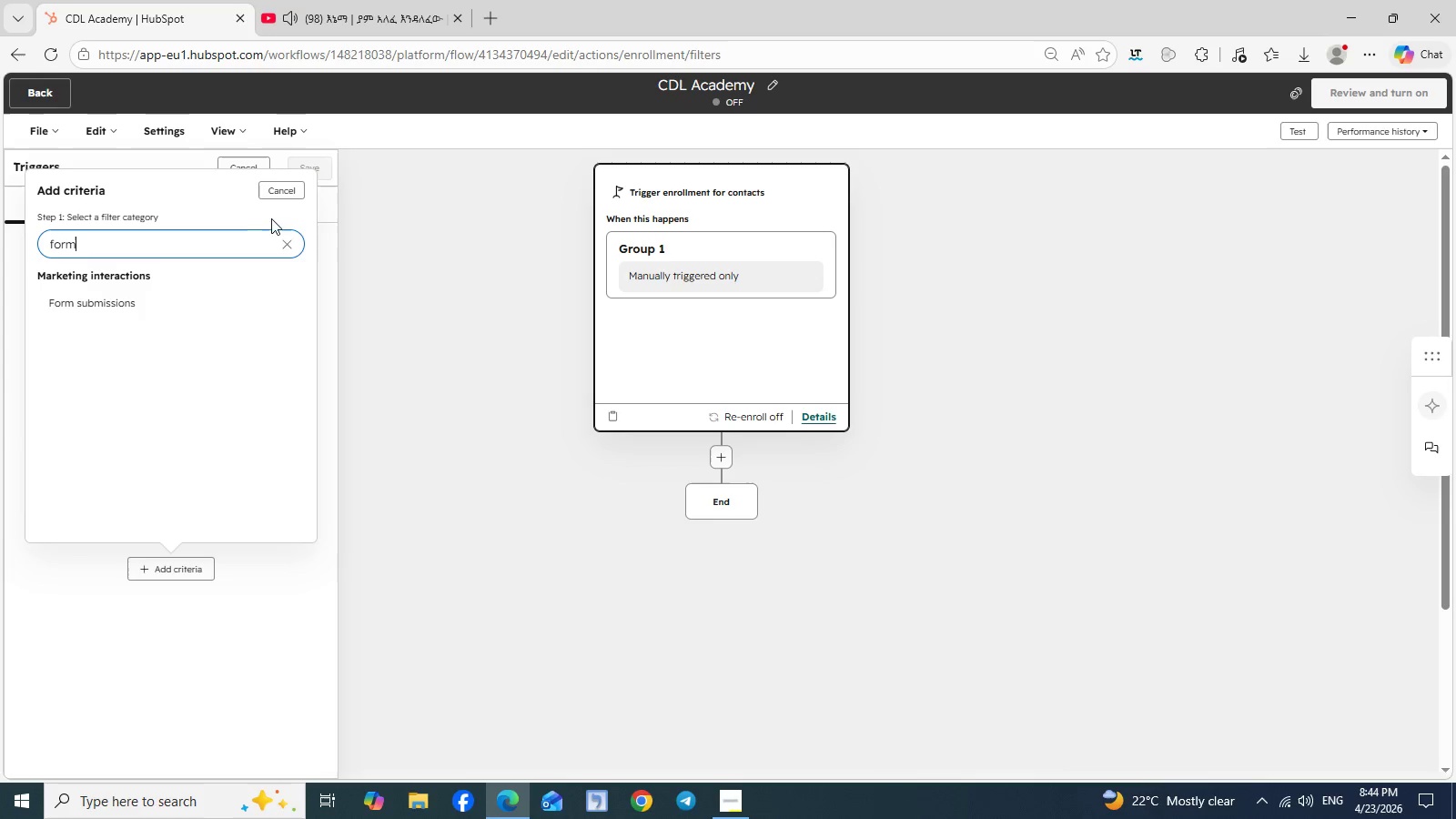 
left_click([293, 192])
 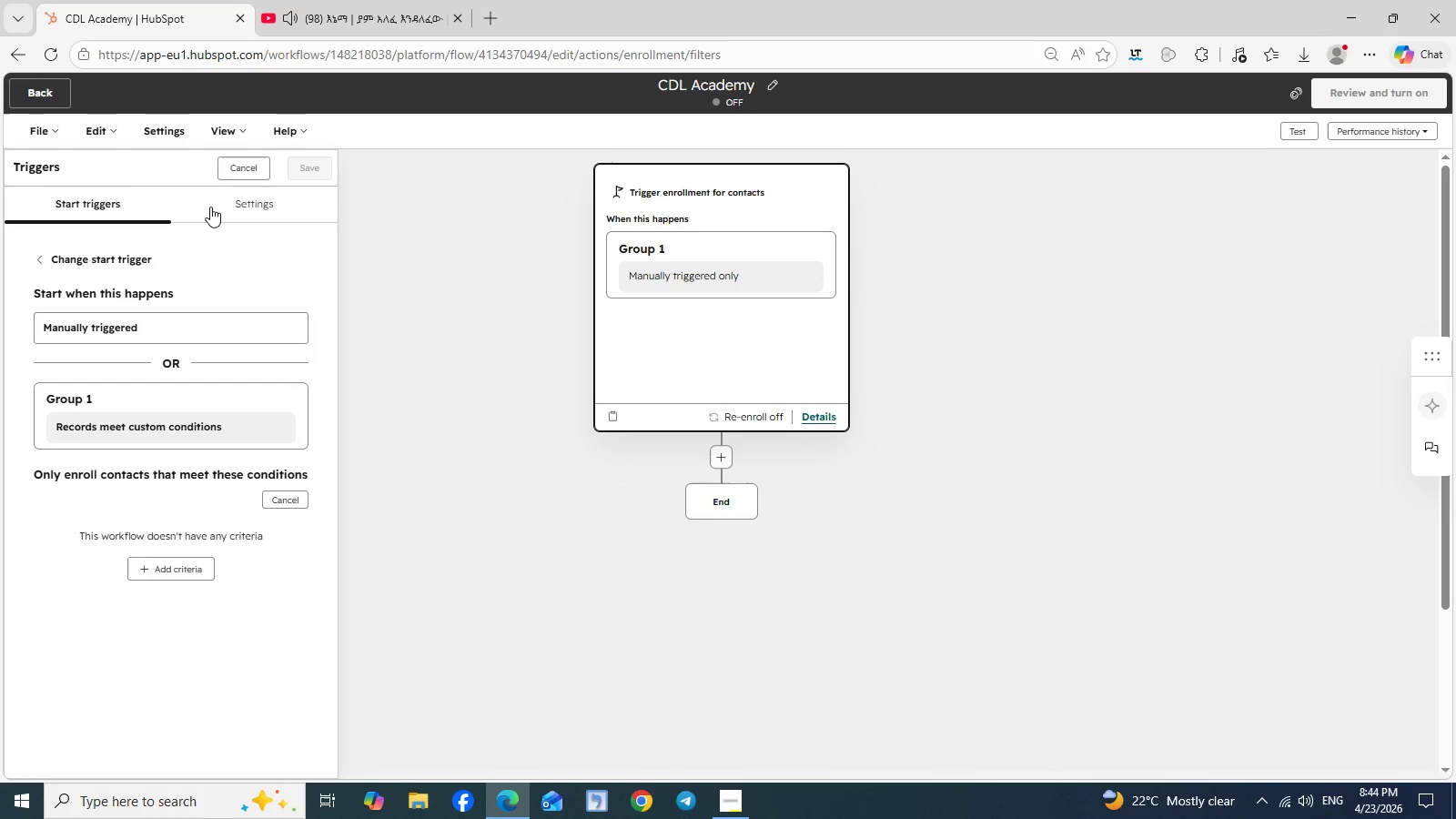 
left_click([241, 172])
 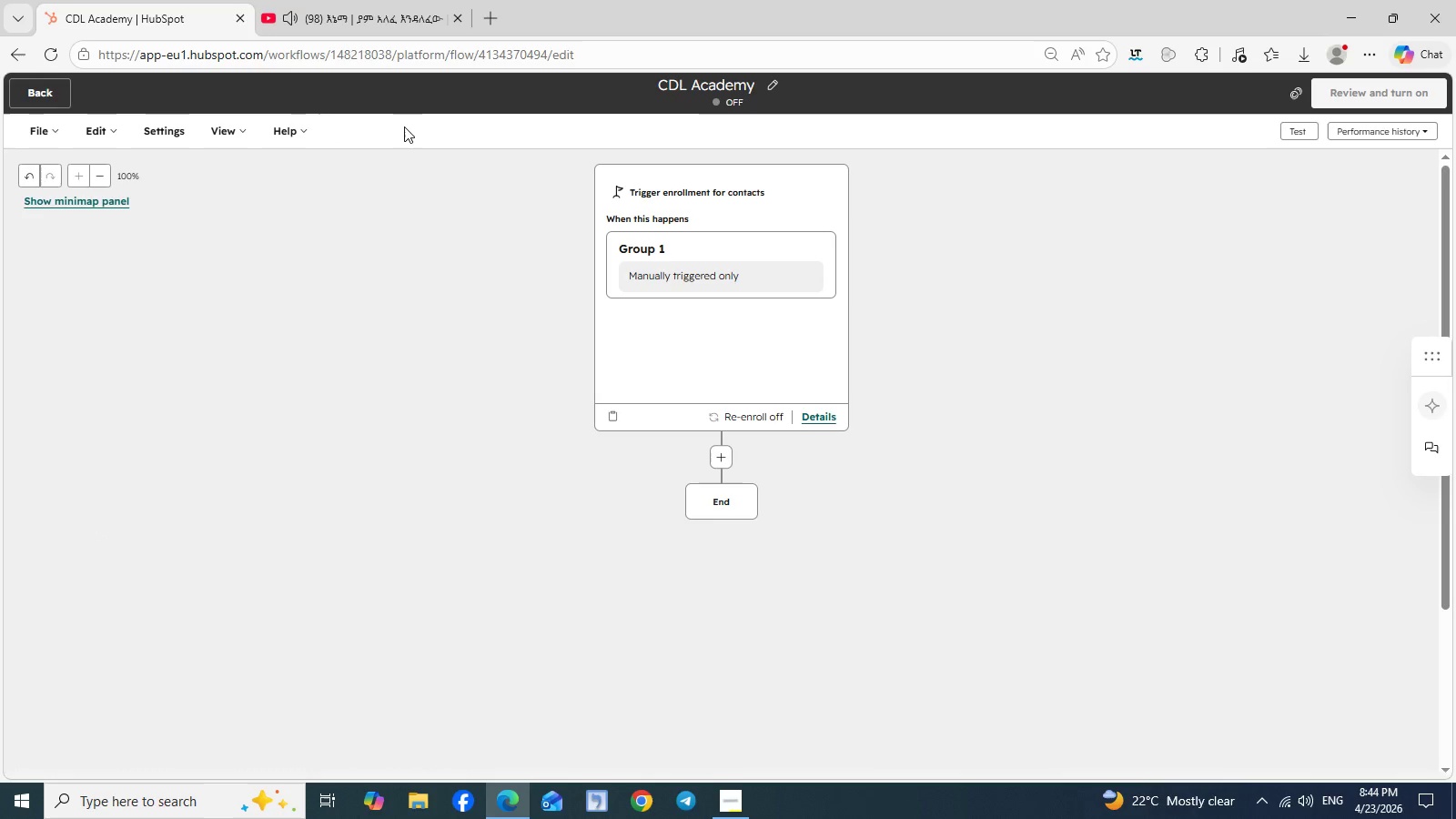 
wait(6.92)
 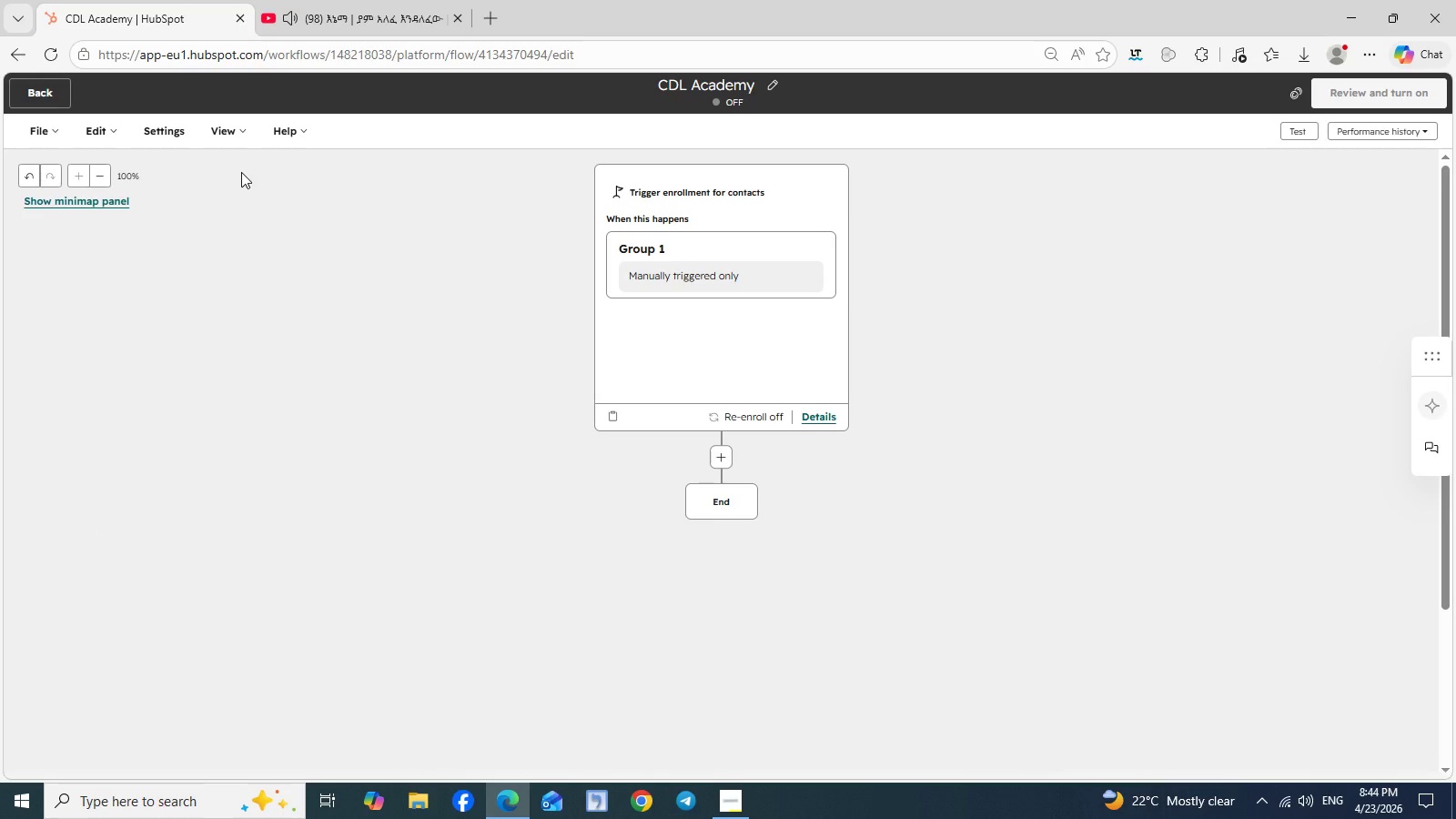 
left_click([43, 86])
 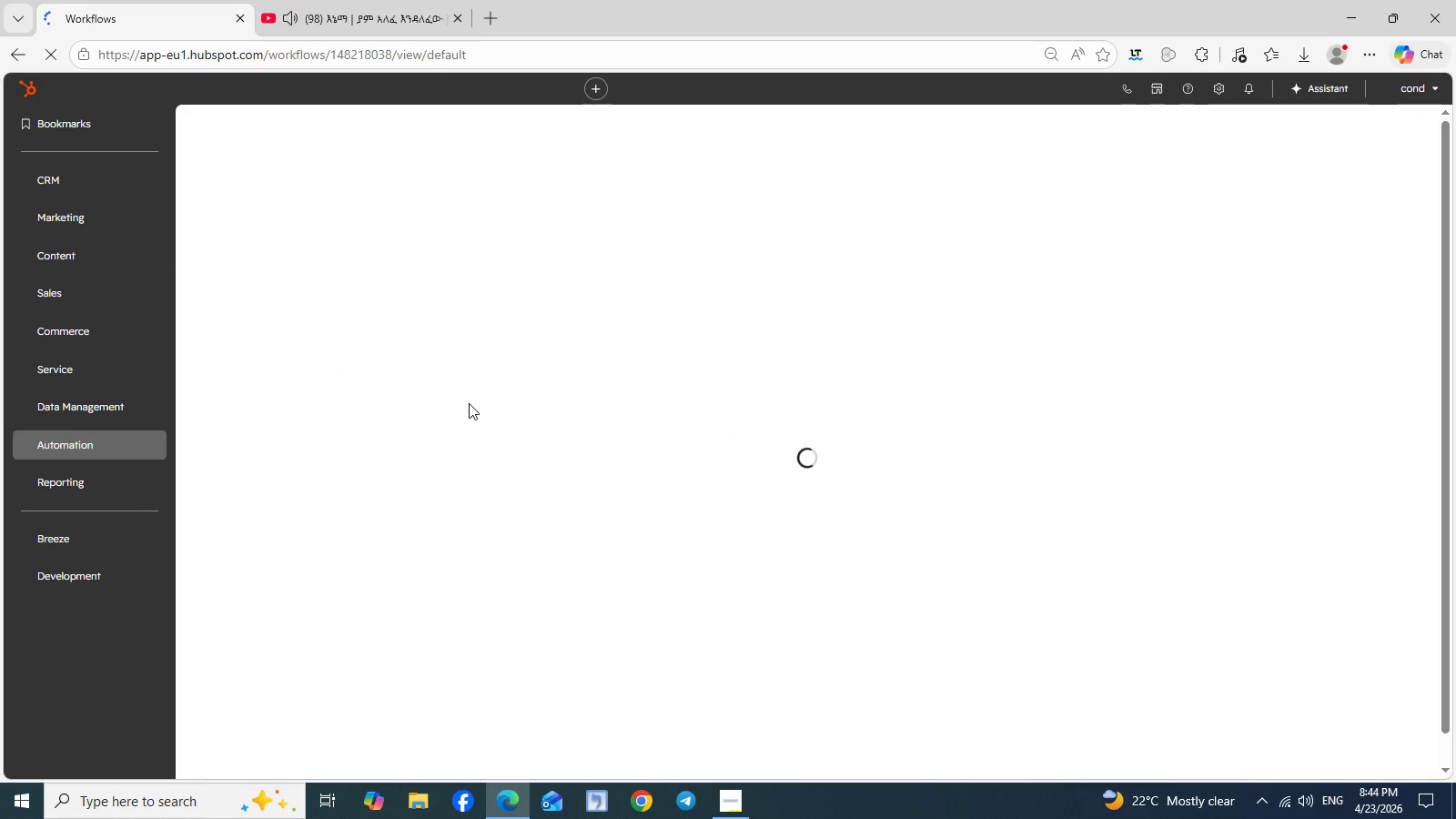 
wait(10.15)
 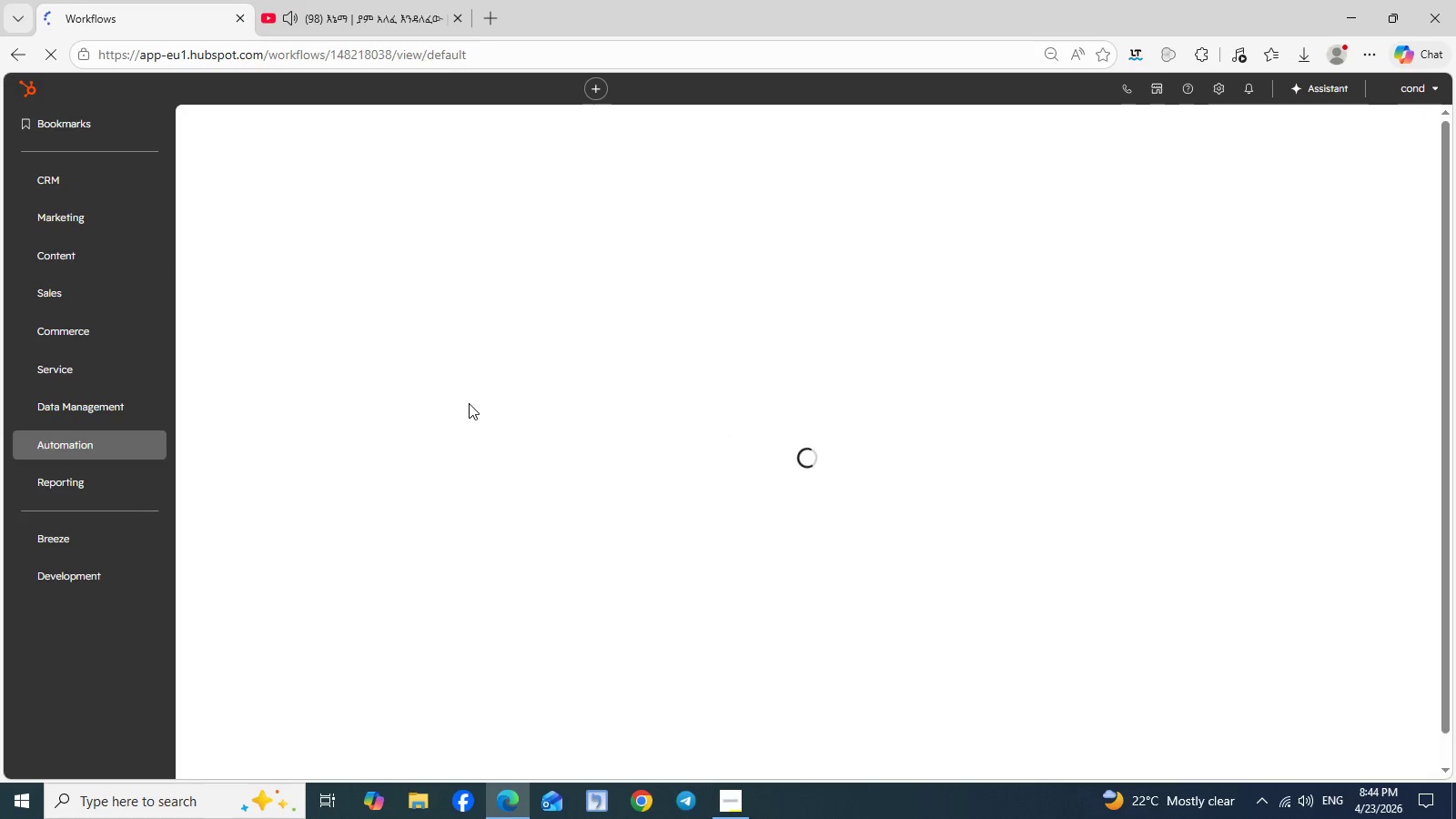 
mouse_move([451, 643])
 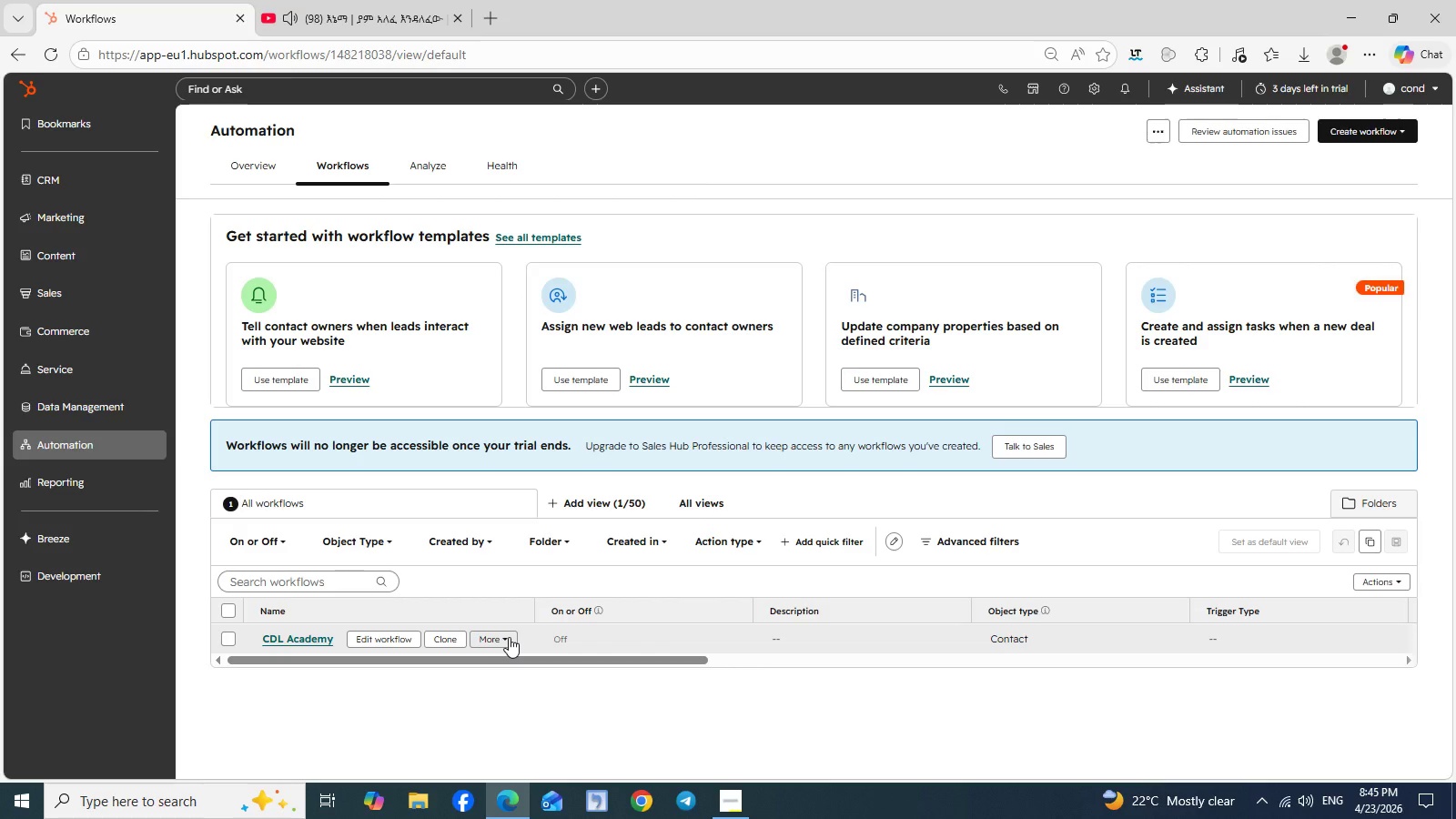 
left_click([509, 637])
 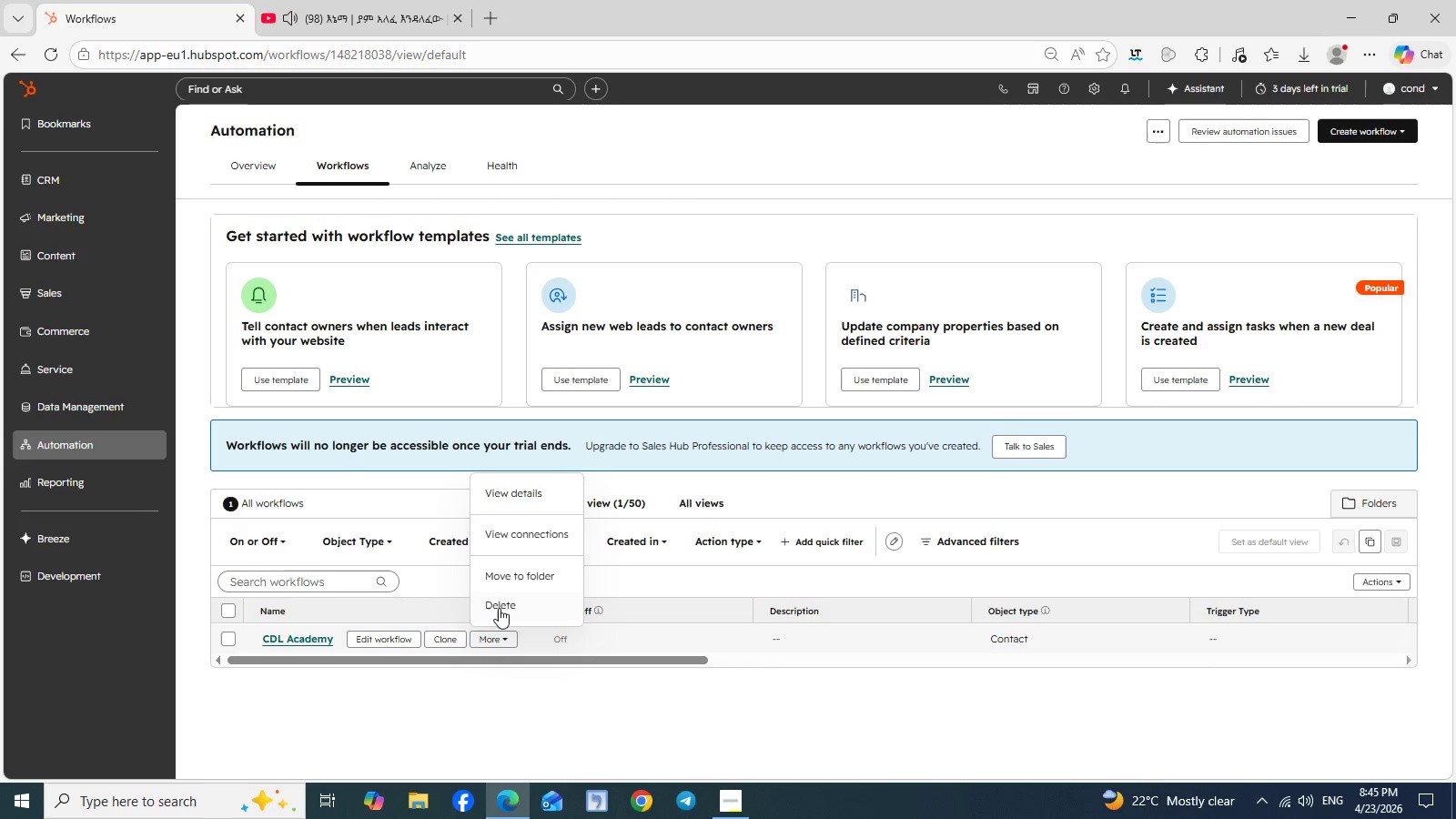 
left_click([498, 604])
 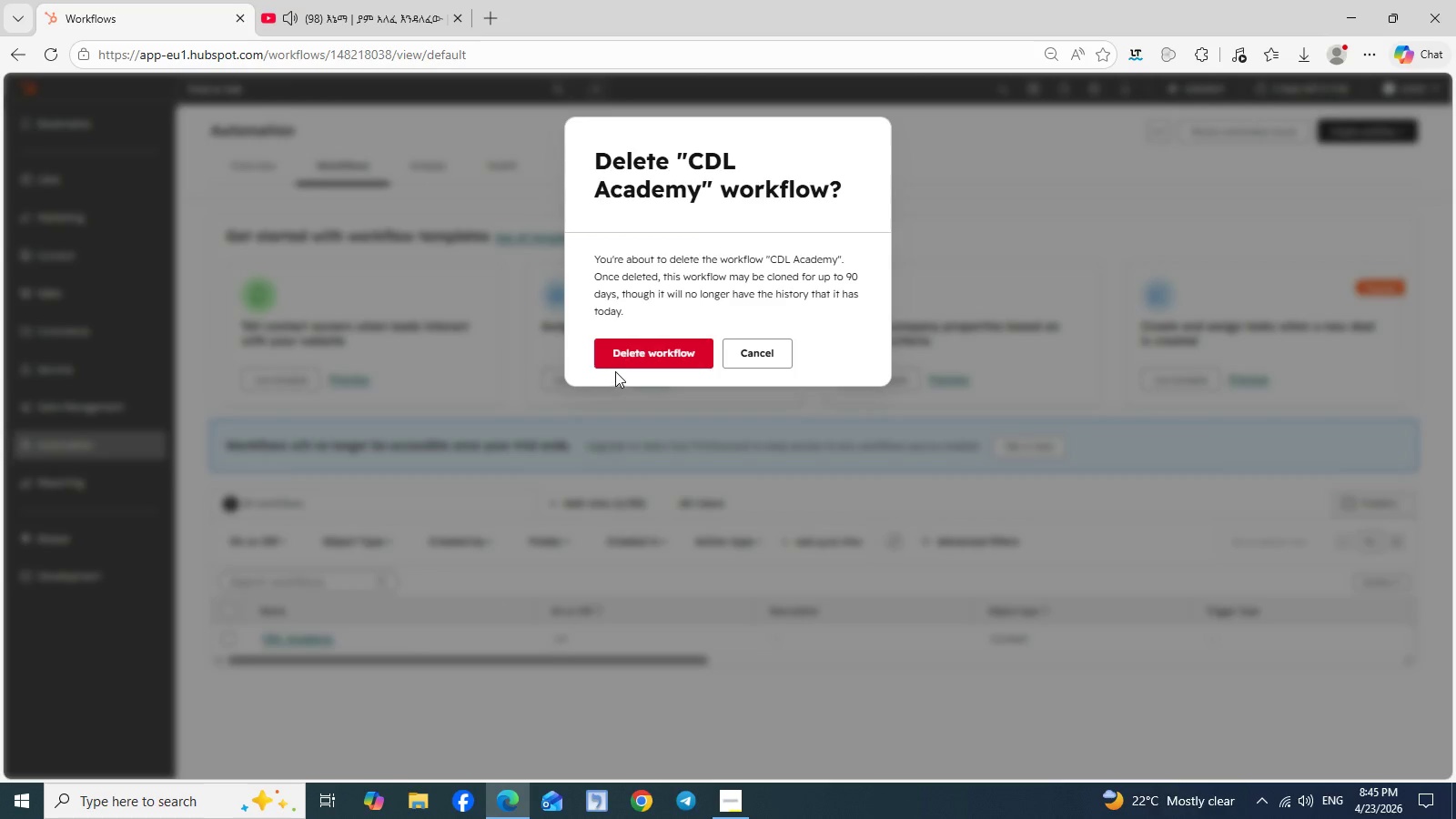 
left_click([629, 362])
 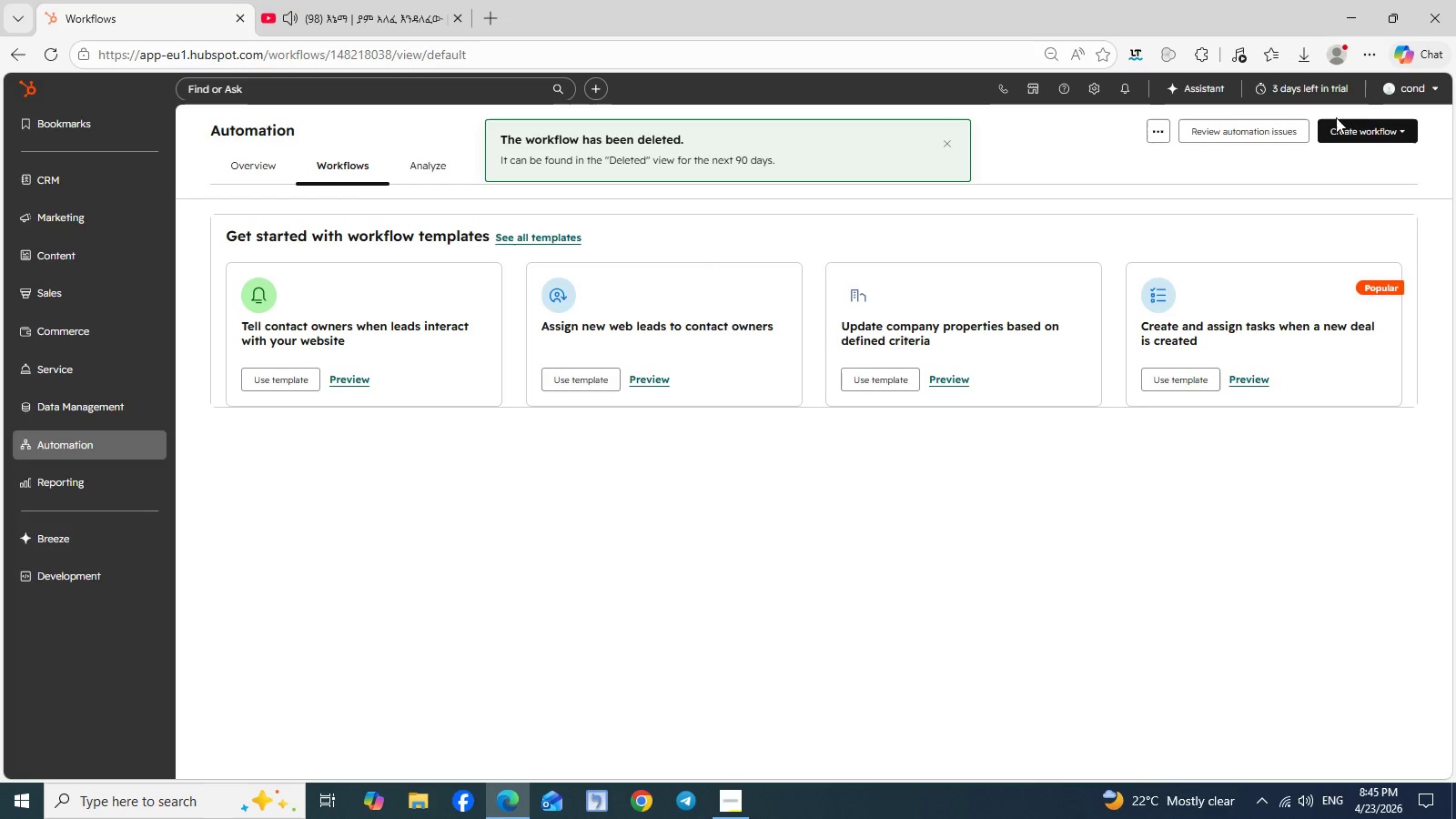 
left_click([1349, 138])
 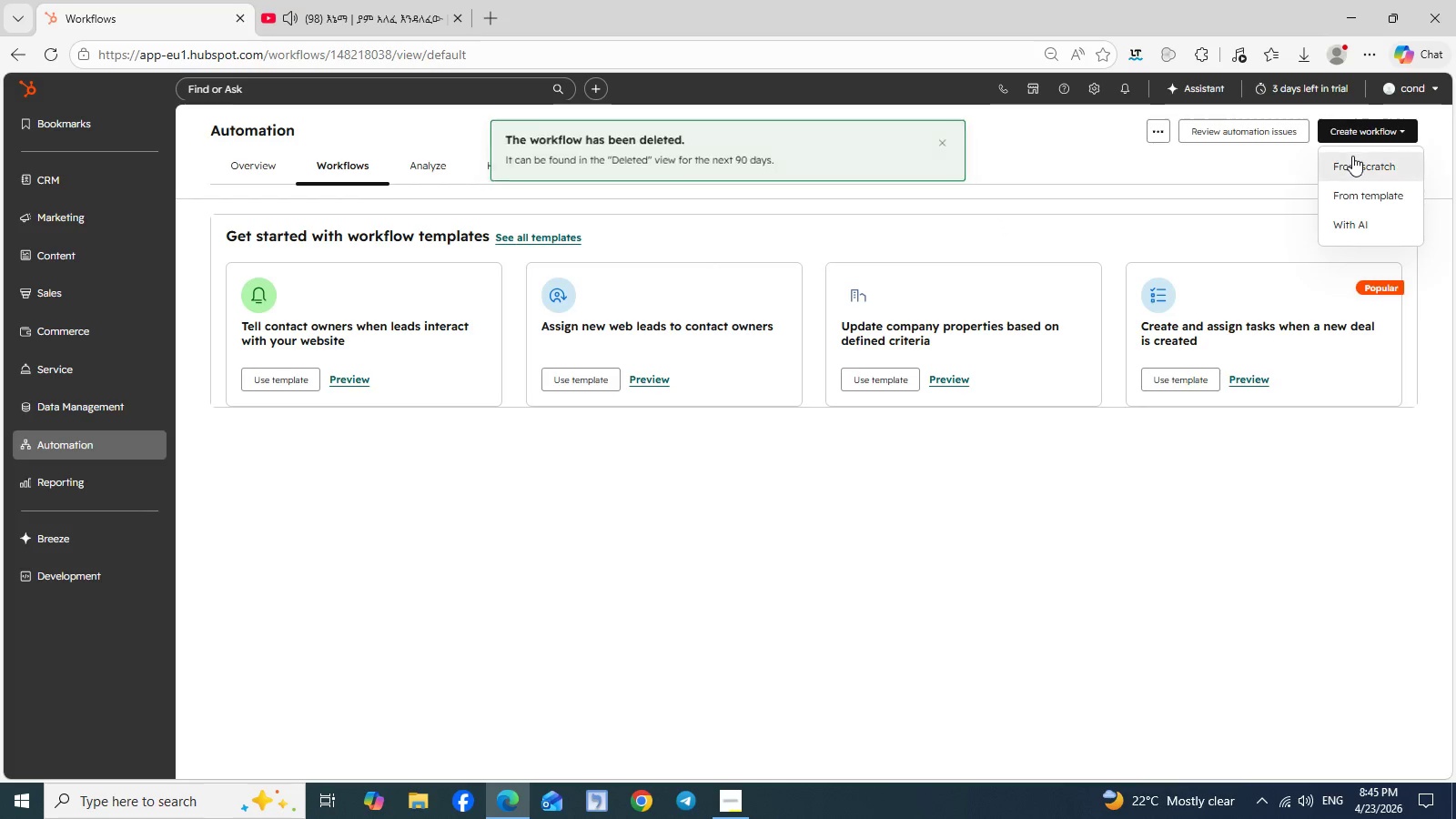 
left_click([1354, 161])
 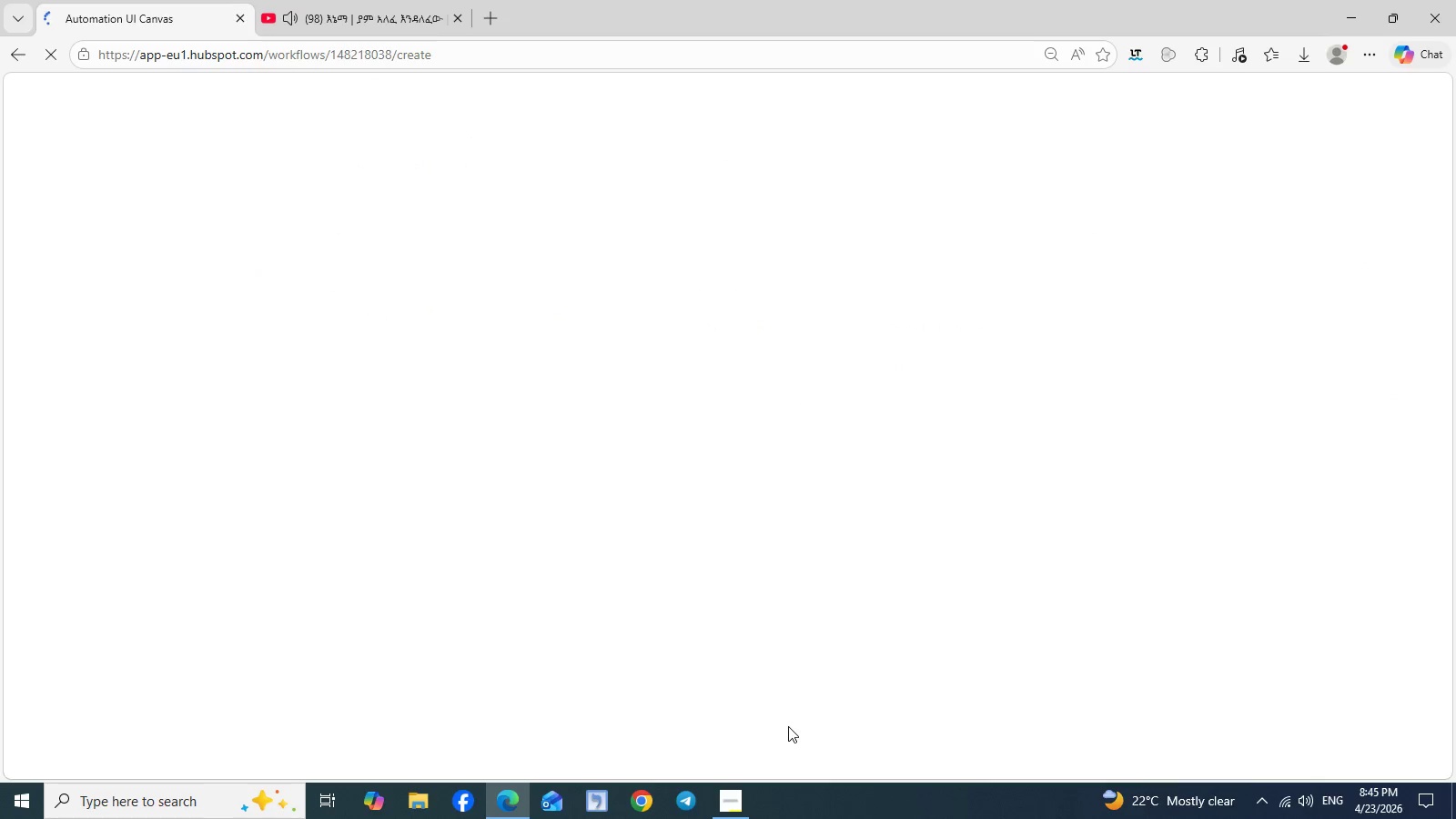 
left_click([738, 810])